 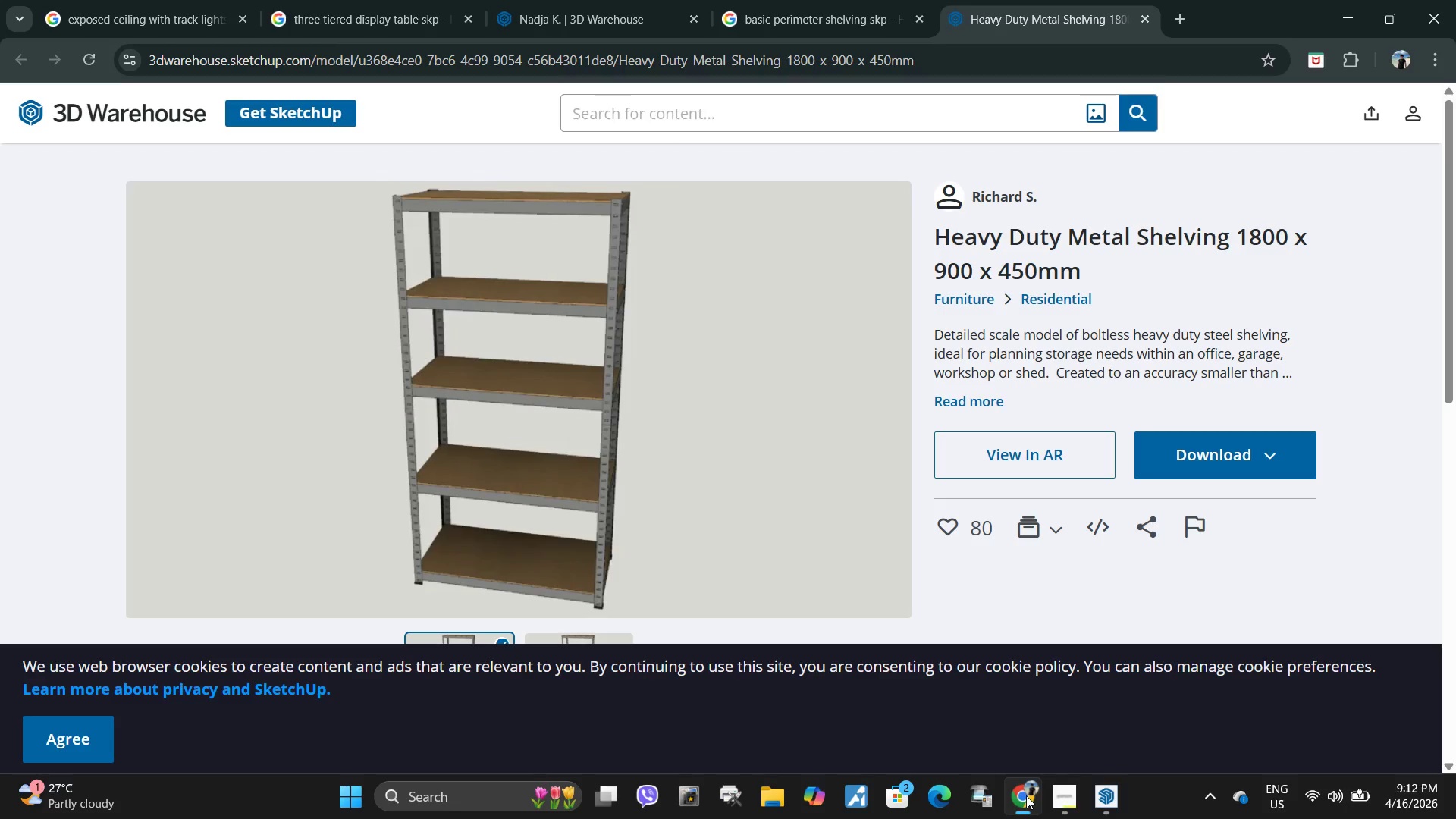 
left_click([688, 68])
 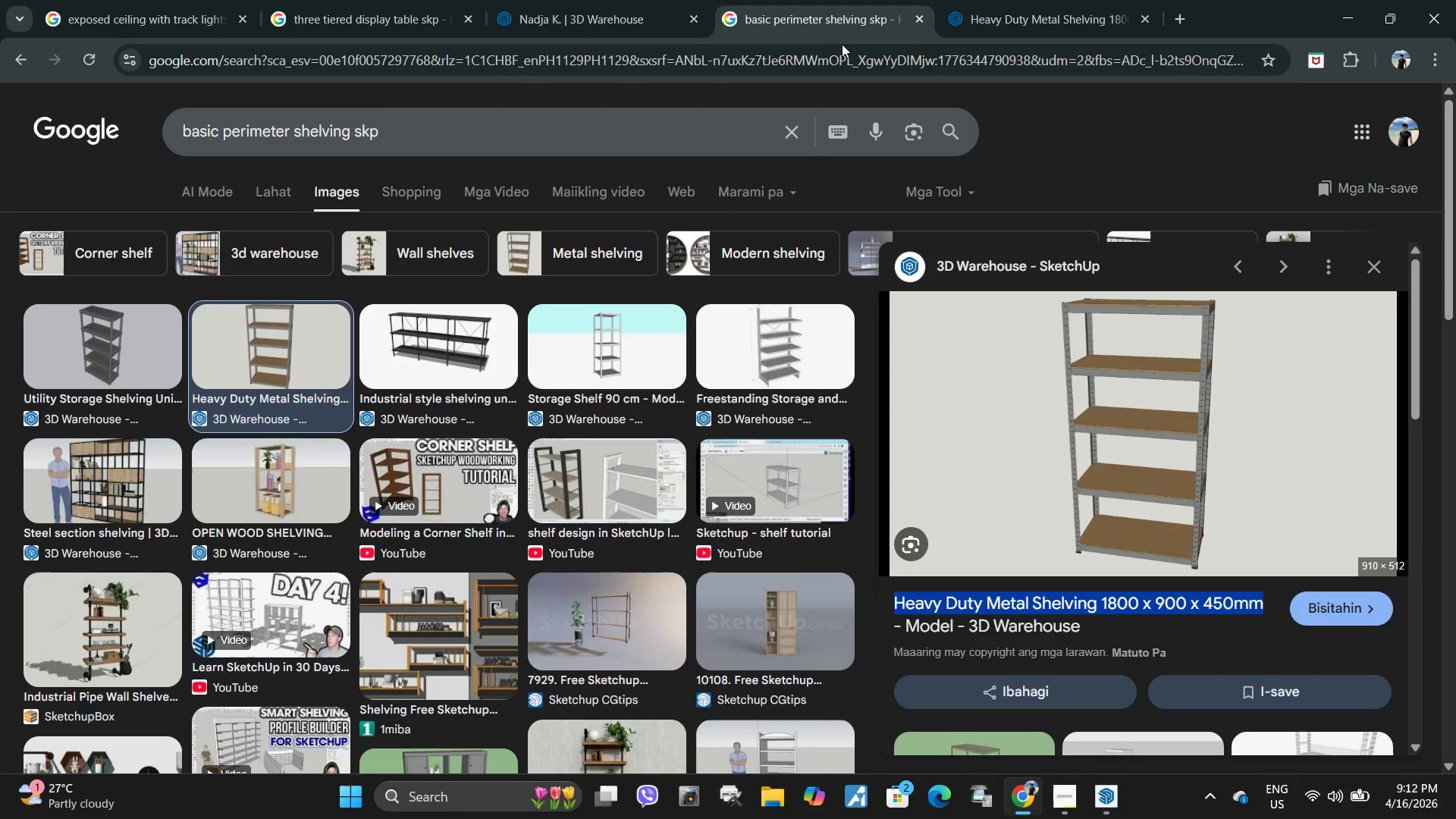 
double_click([839, 51])
 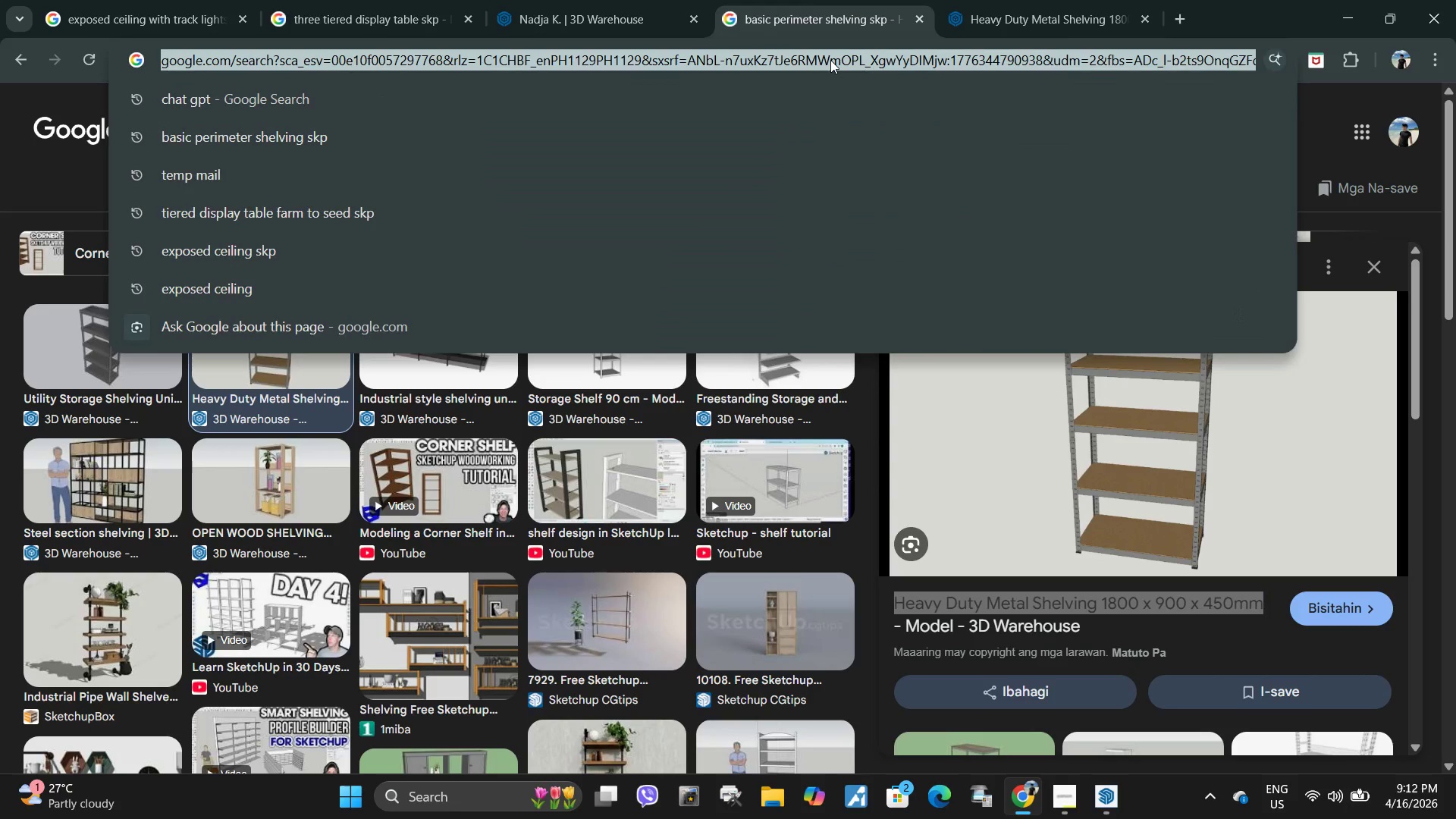 
type(minimalist wood check out counter skp)
 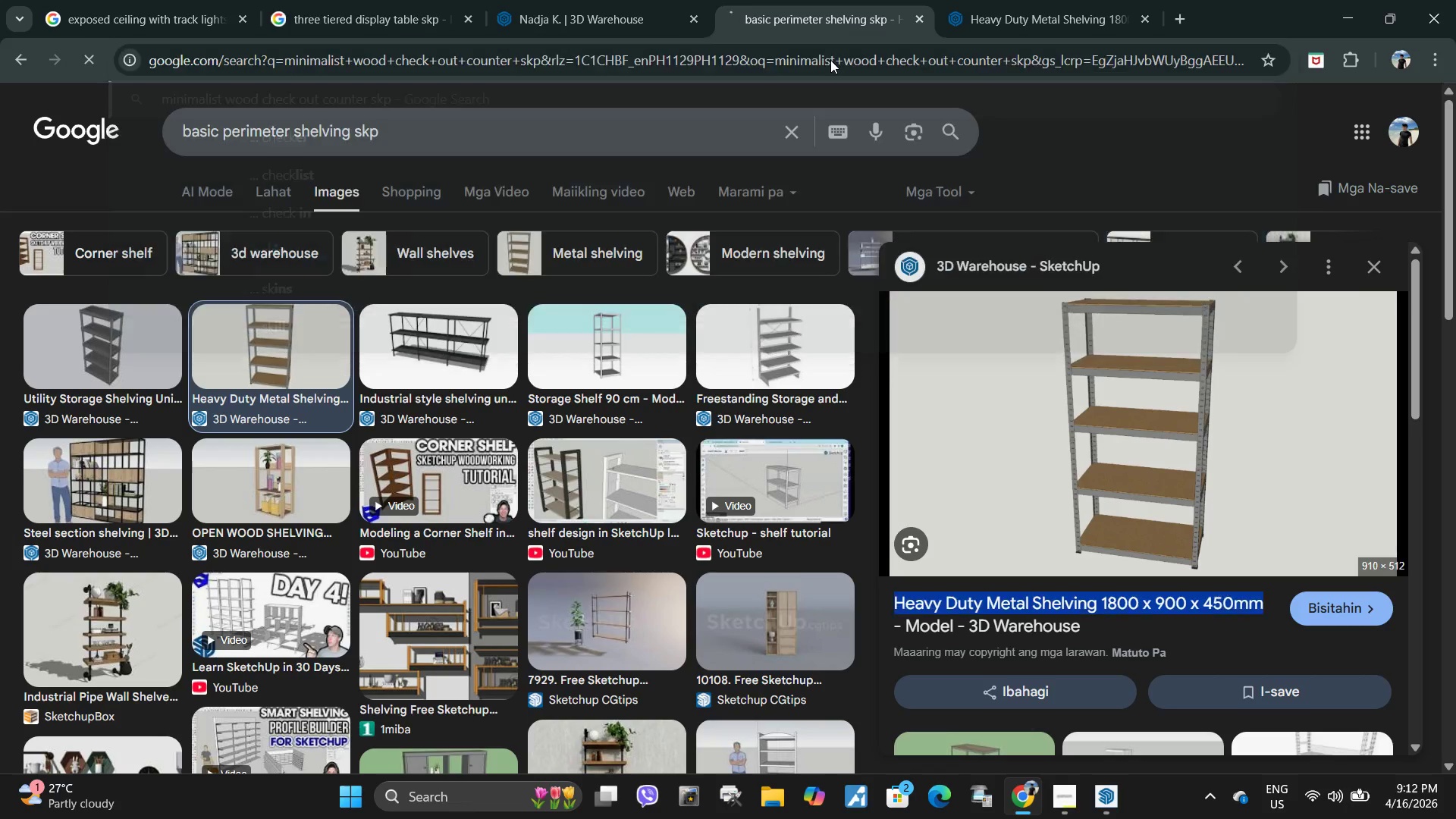 
key(Enter)
 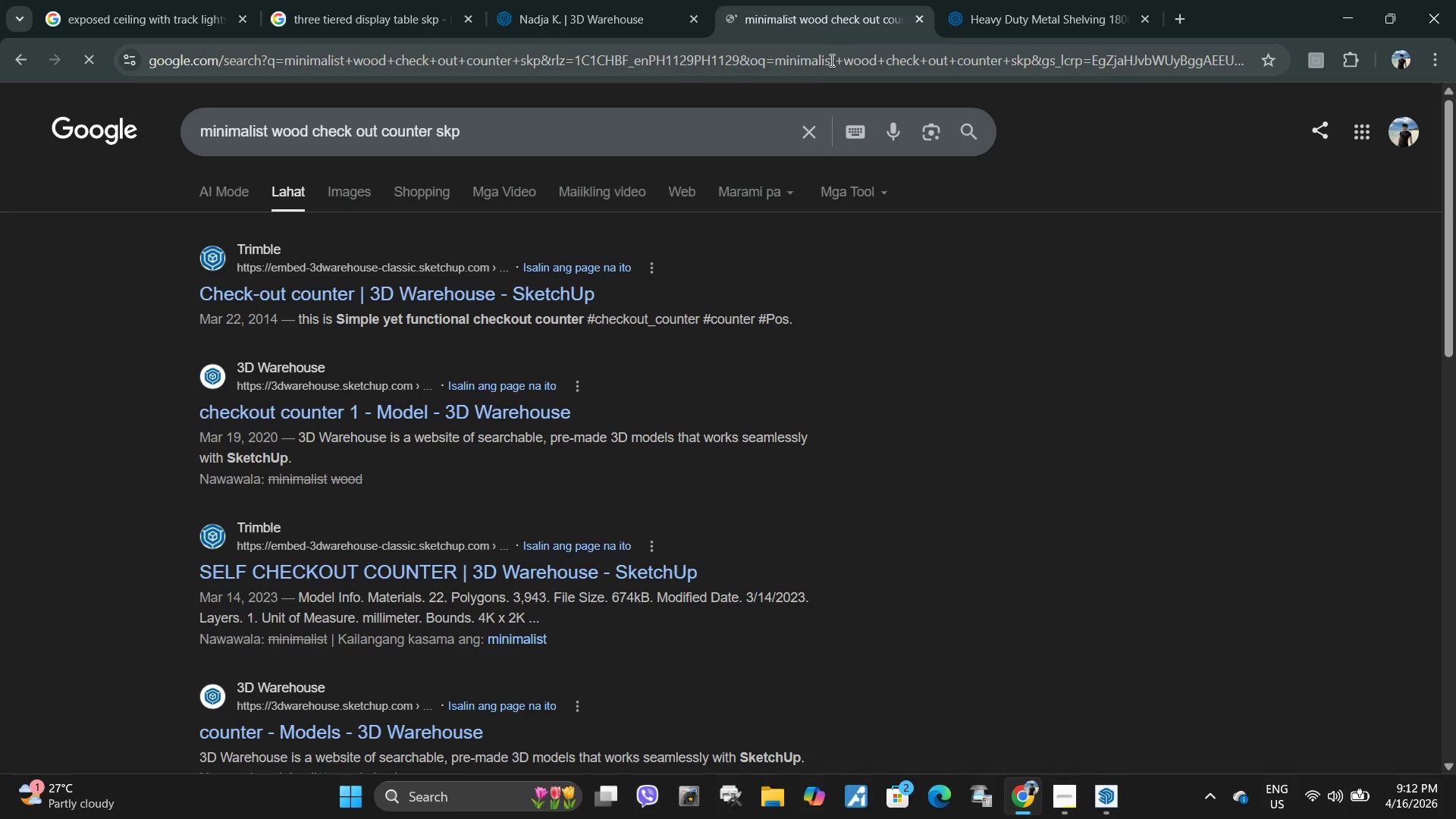 
left_click([360, 202])
 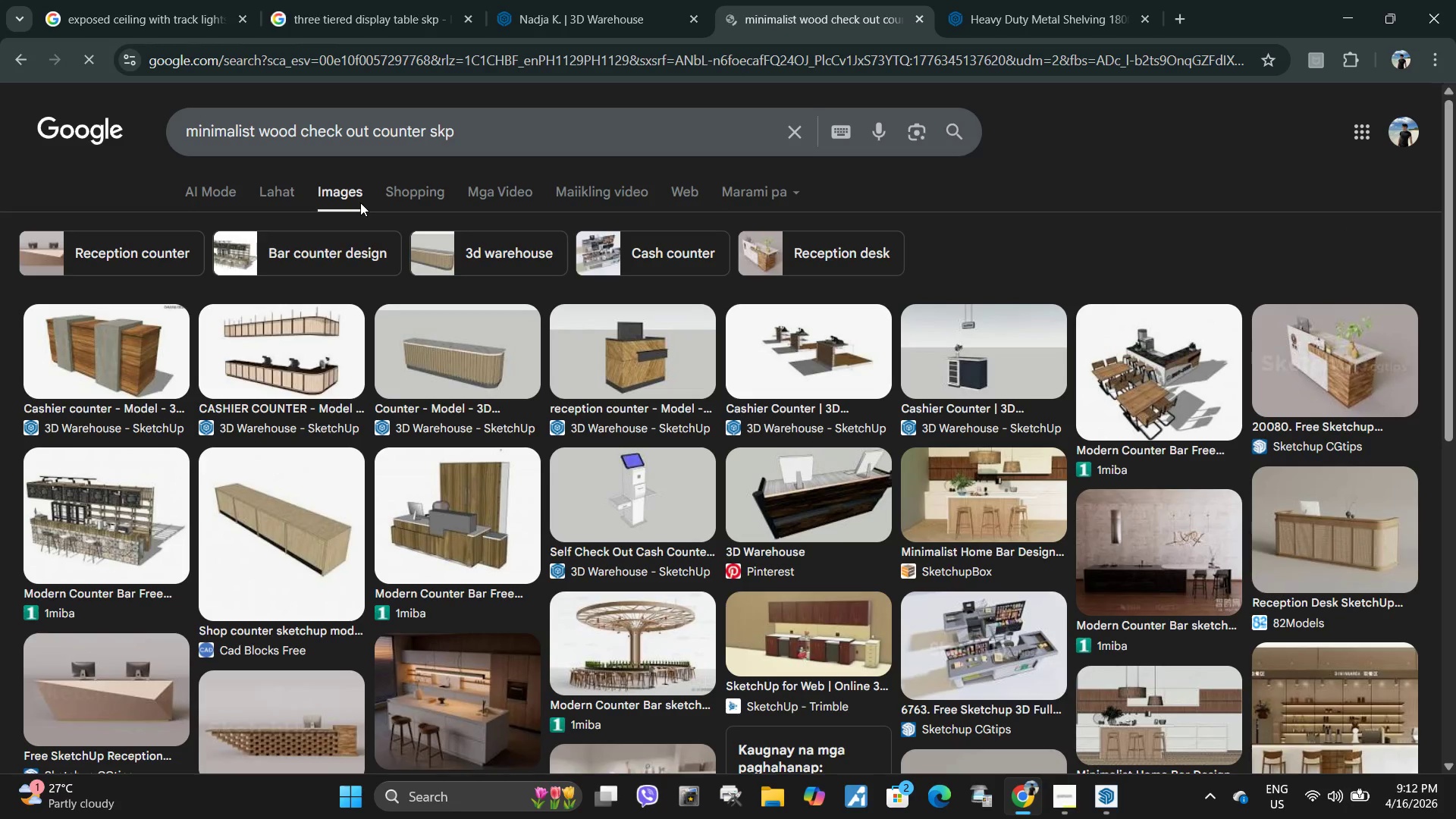 
wait(9.2)
 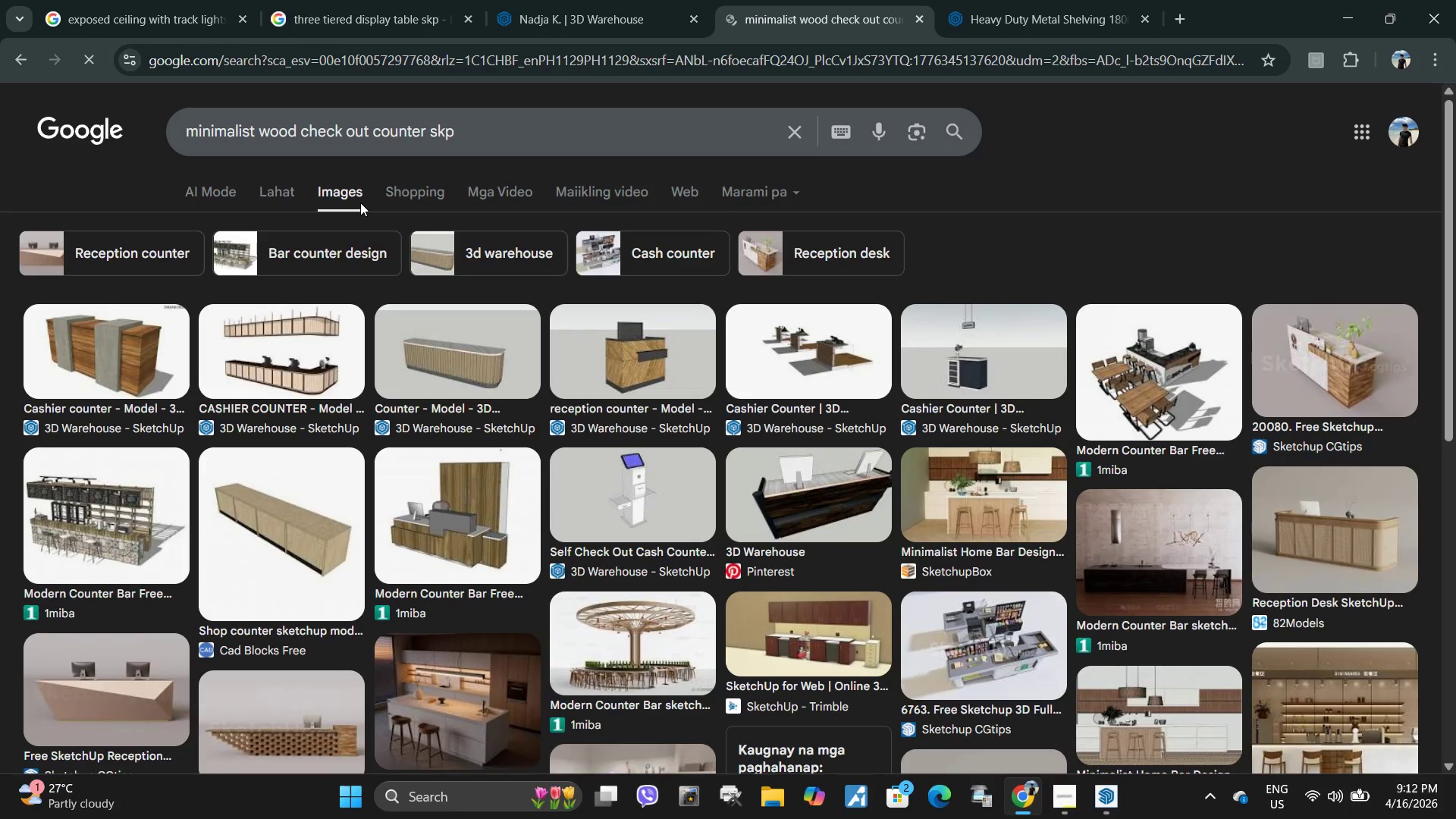 
left_click([112, 379])
 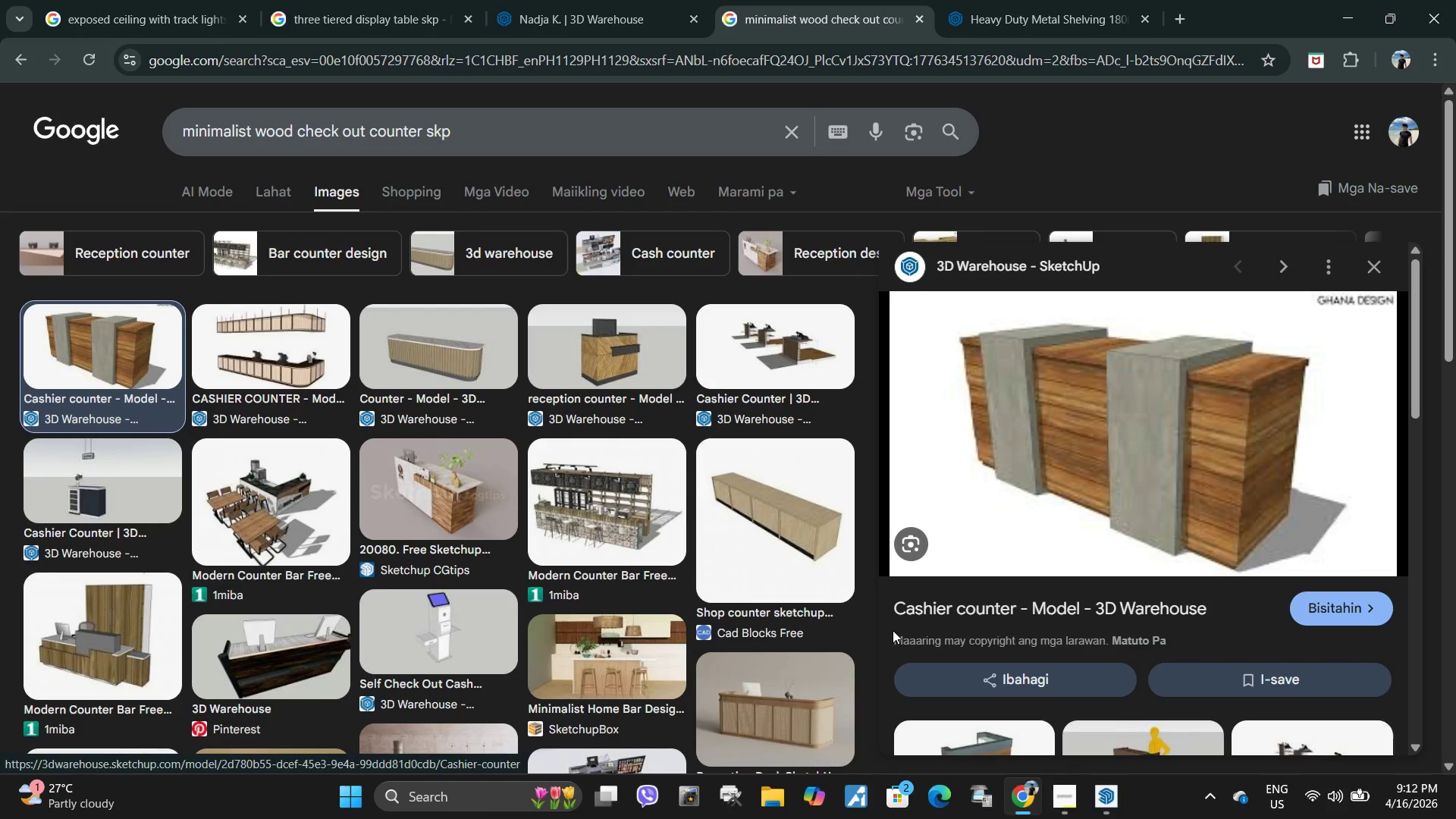 
left_click_drag(start_coordinate=[886, 604], to_coordinate=[1013, 604])
 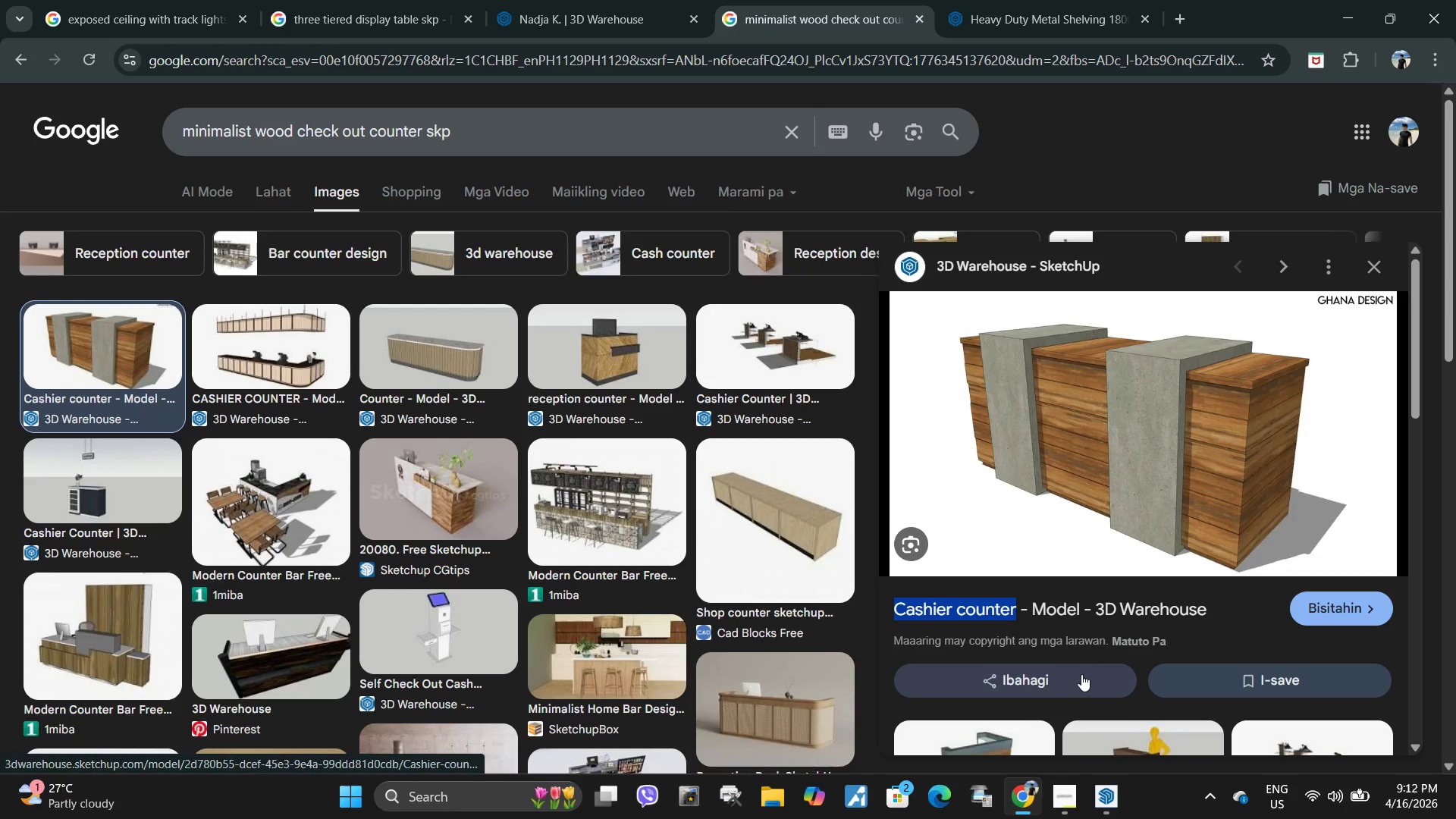 
key(Control+ControlLeft)
 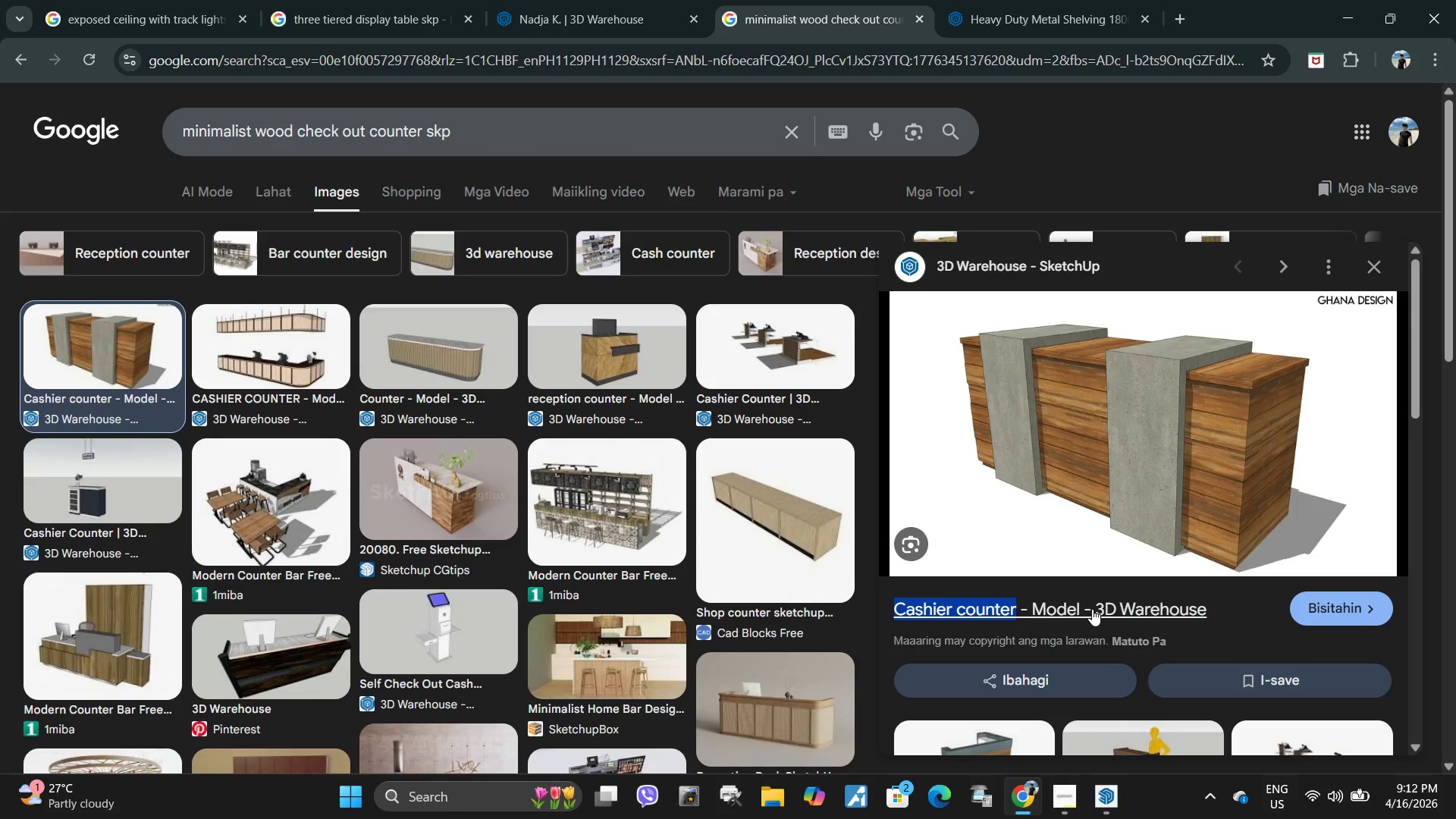 
left_click([1094, 607])
 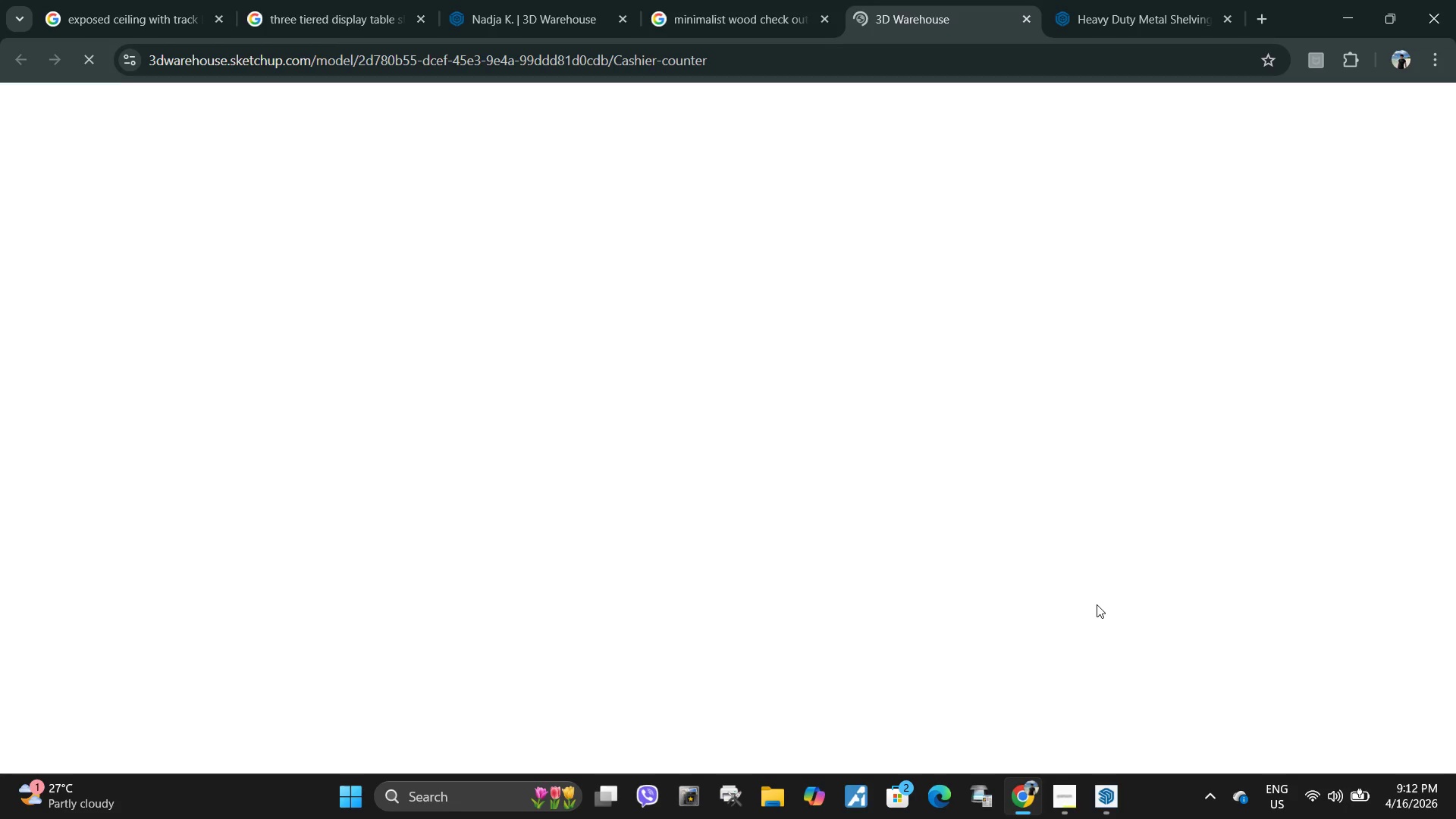 
mouse_move([1087, 529])
 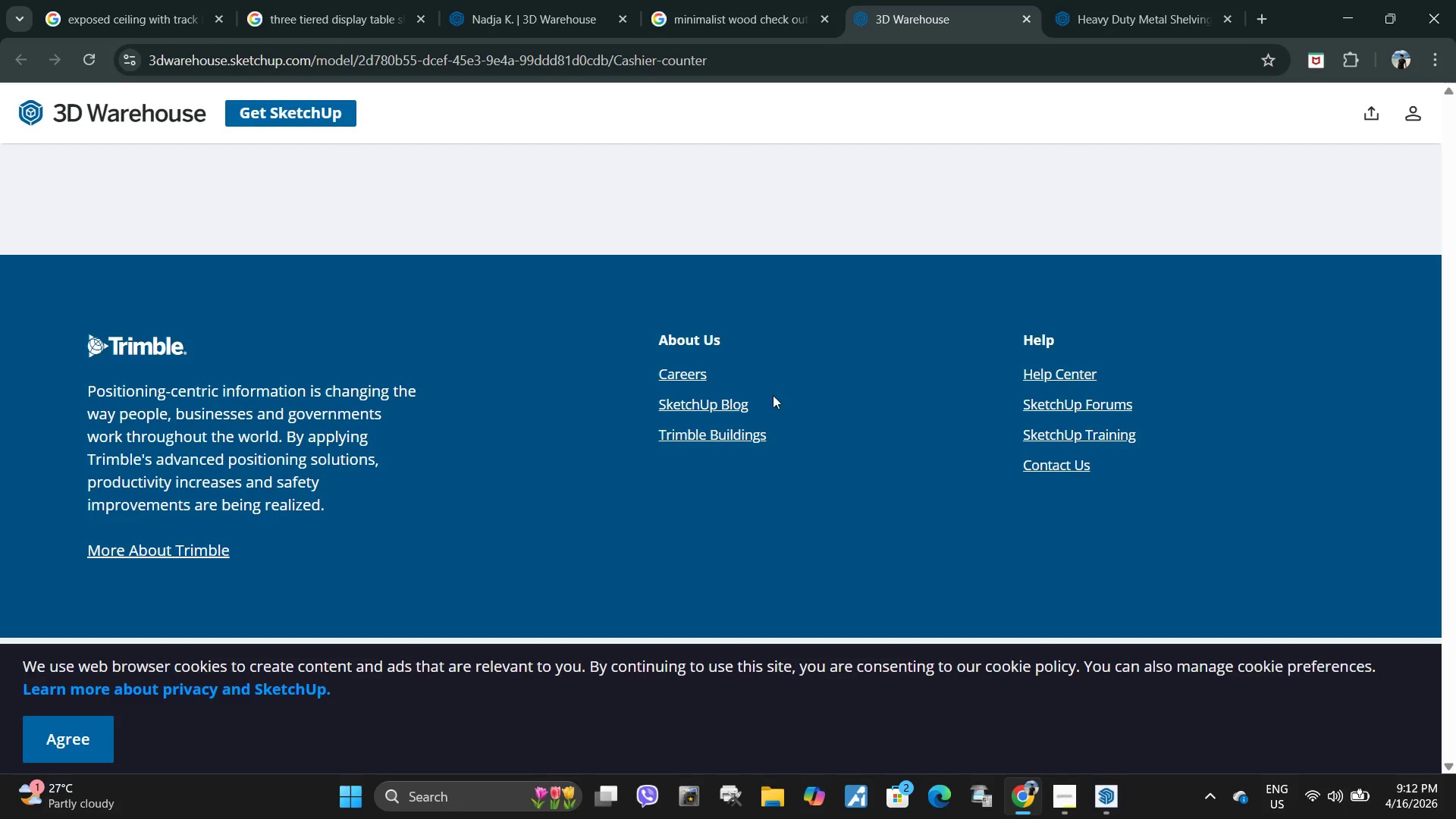 
scroll: coordinate [776, 392], scroll_direction: up, amount: 7.0
 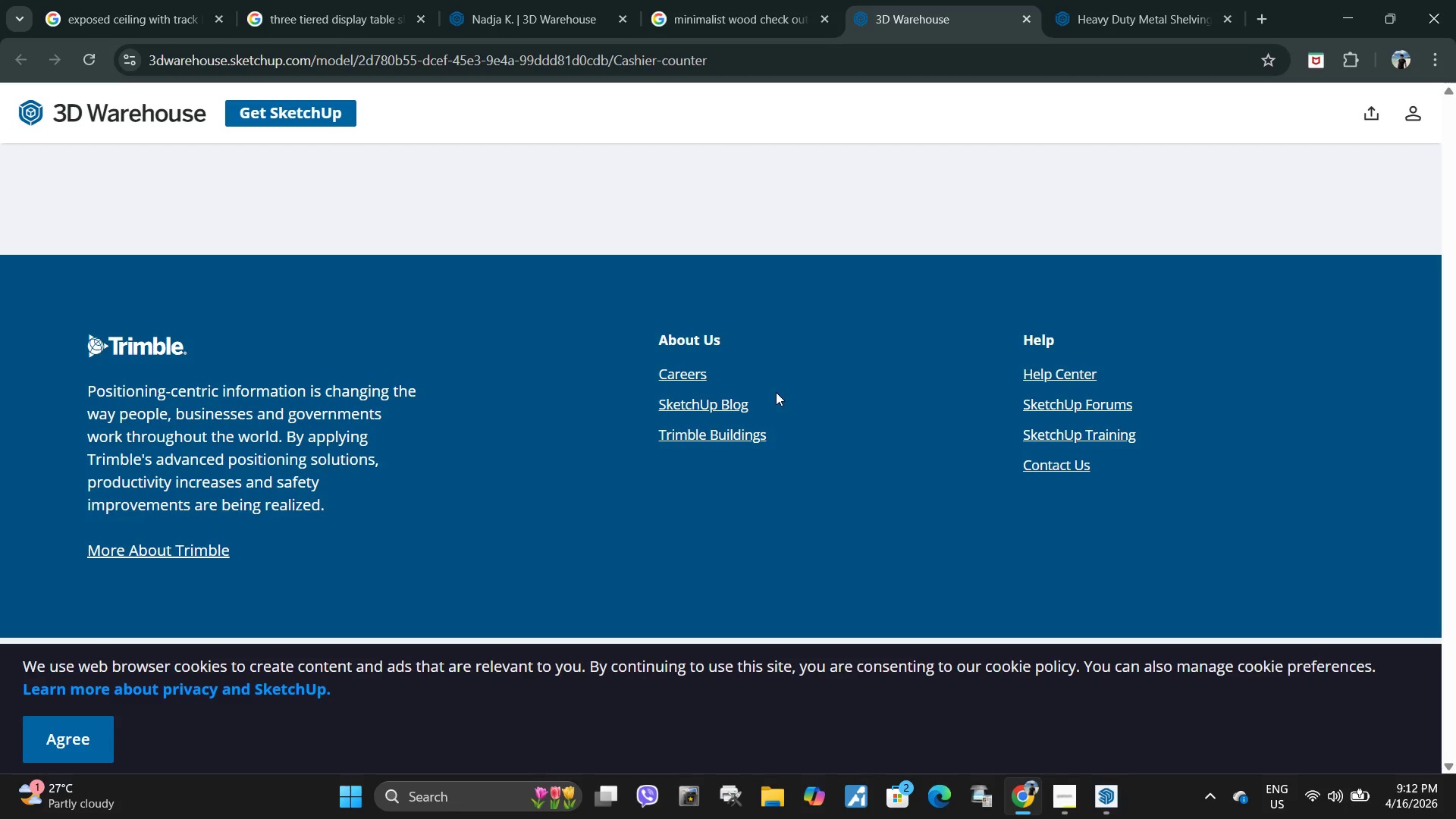 
scroll: coordinate [776, 392], scroll_direction: down, amount: 2.0
 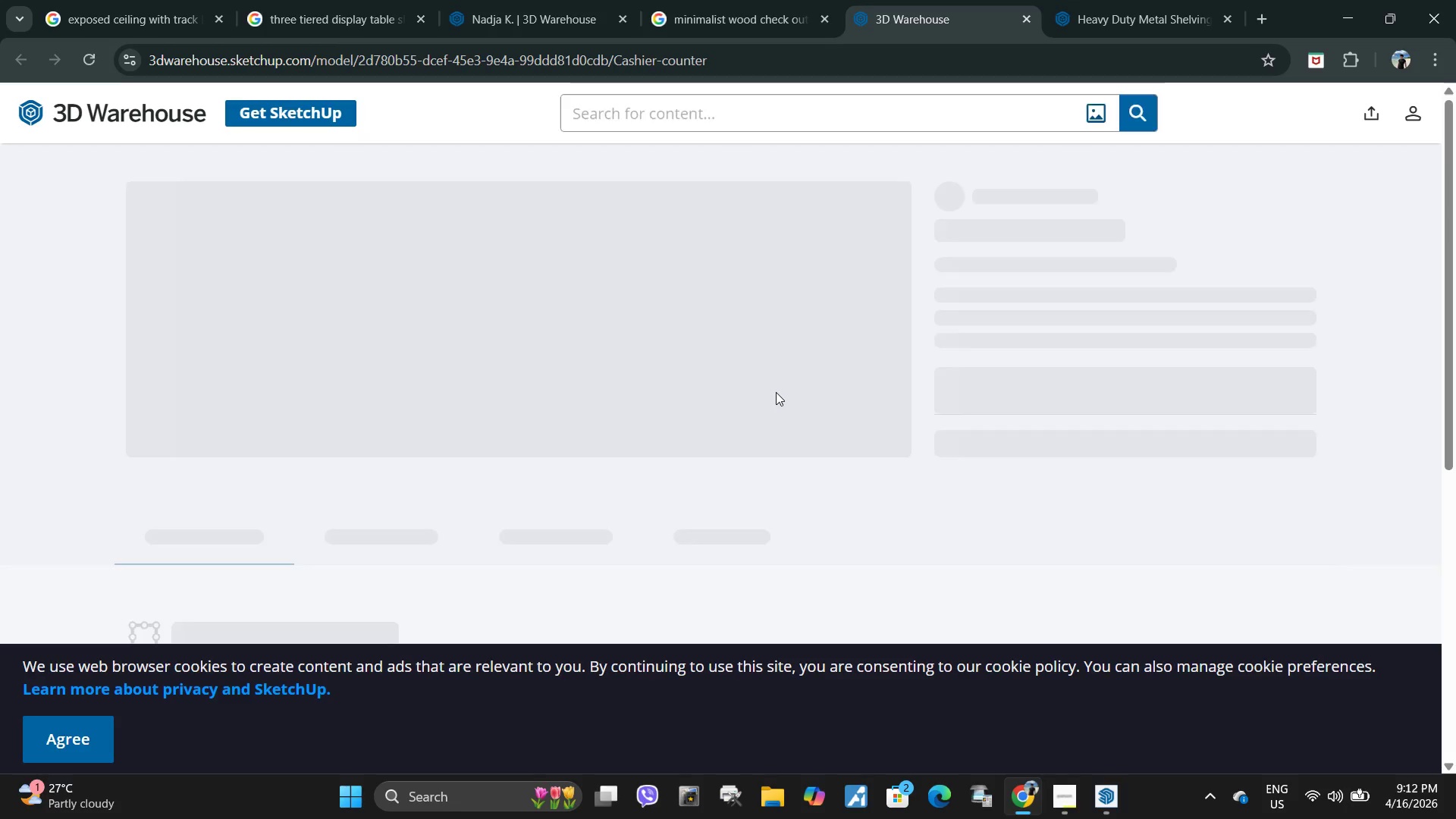 
wait(8.28)
 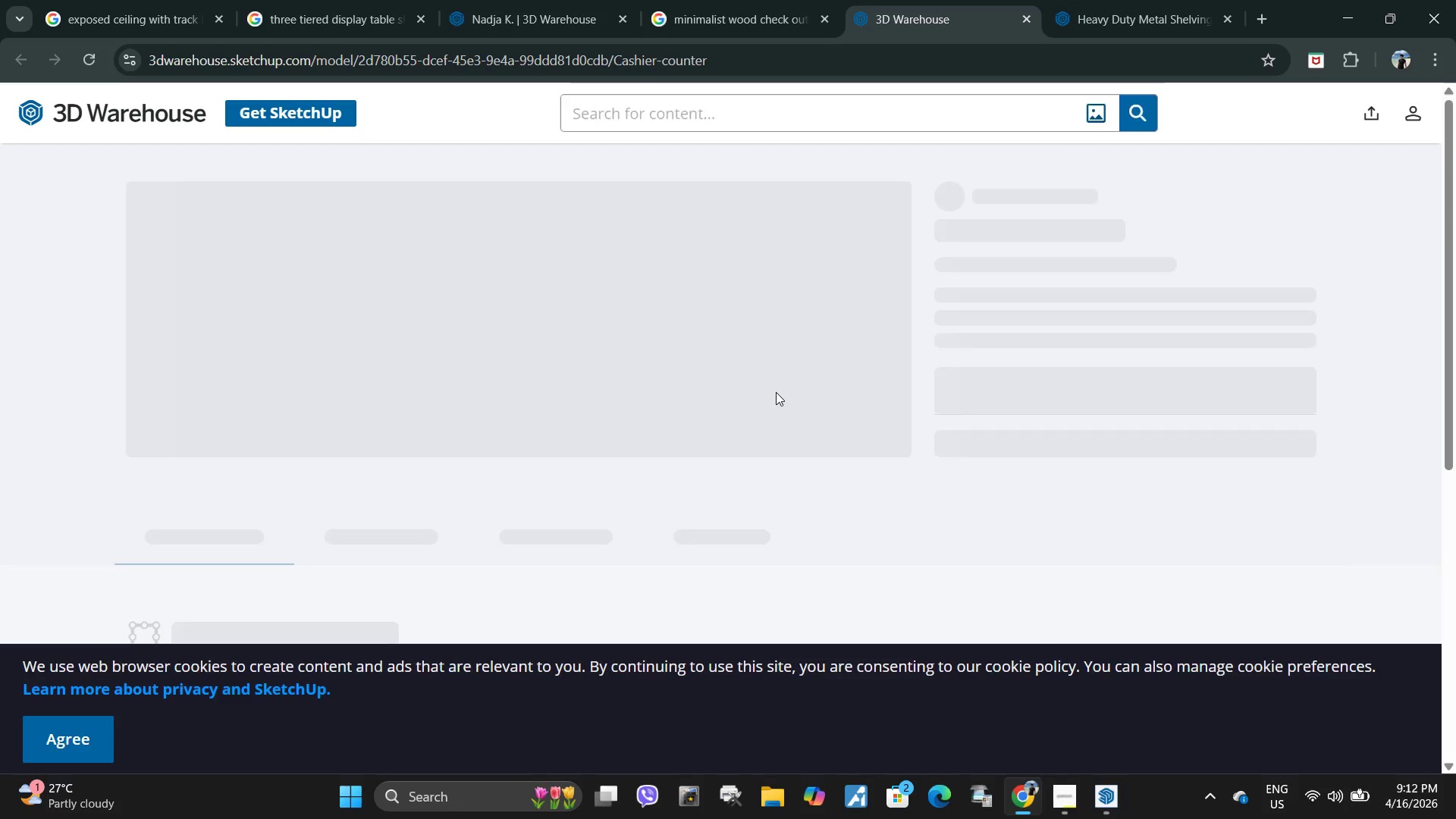 
left_click_drag(start_coordinate=[936, 234], to_coordinate=[1128, 234])
 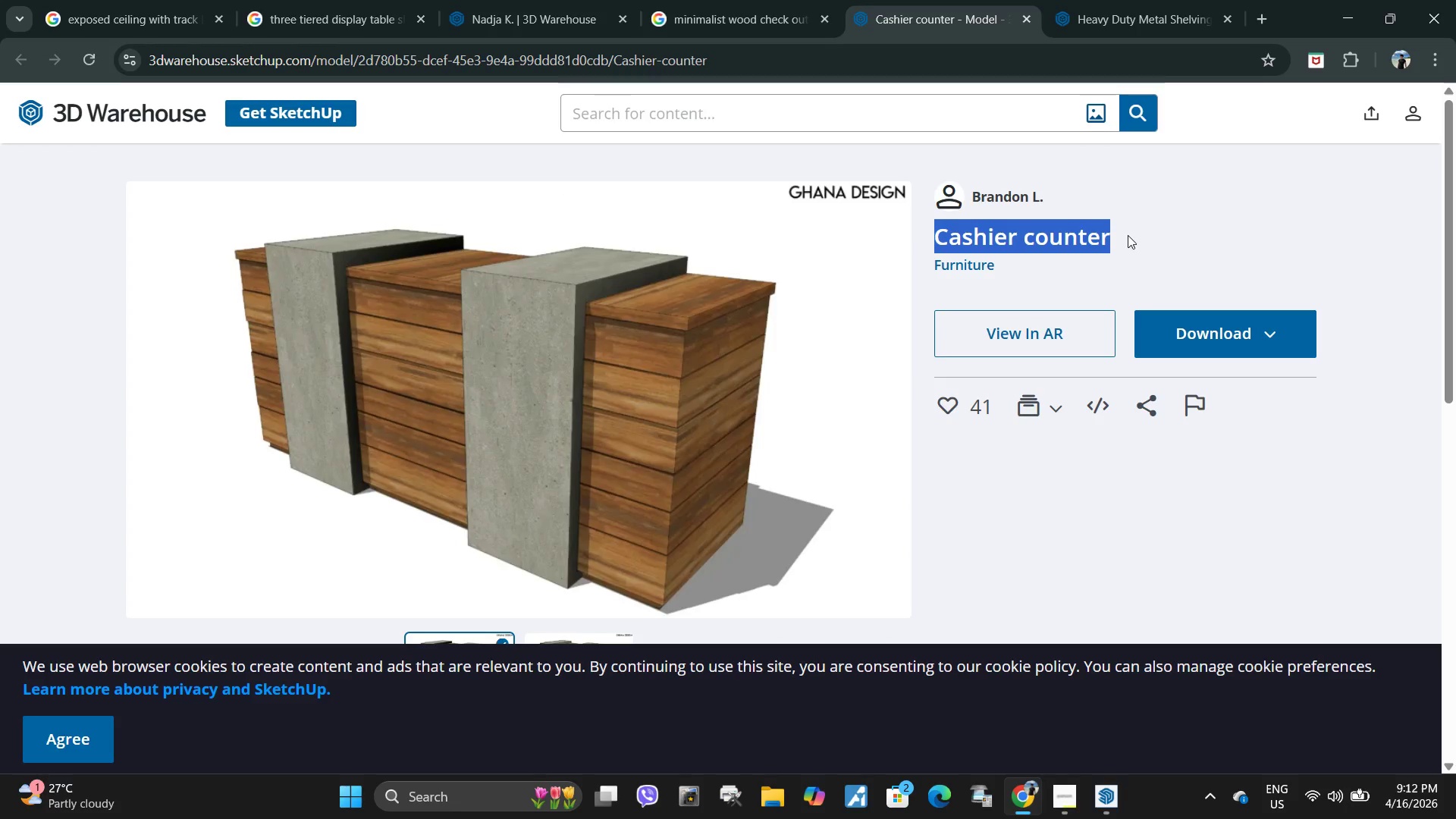 
key(Control+ControlLeft)
 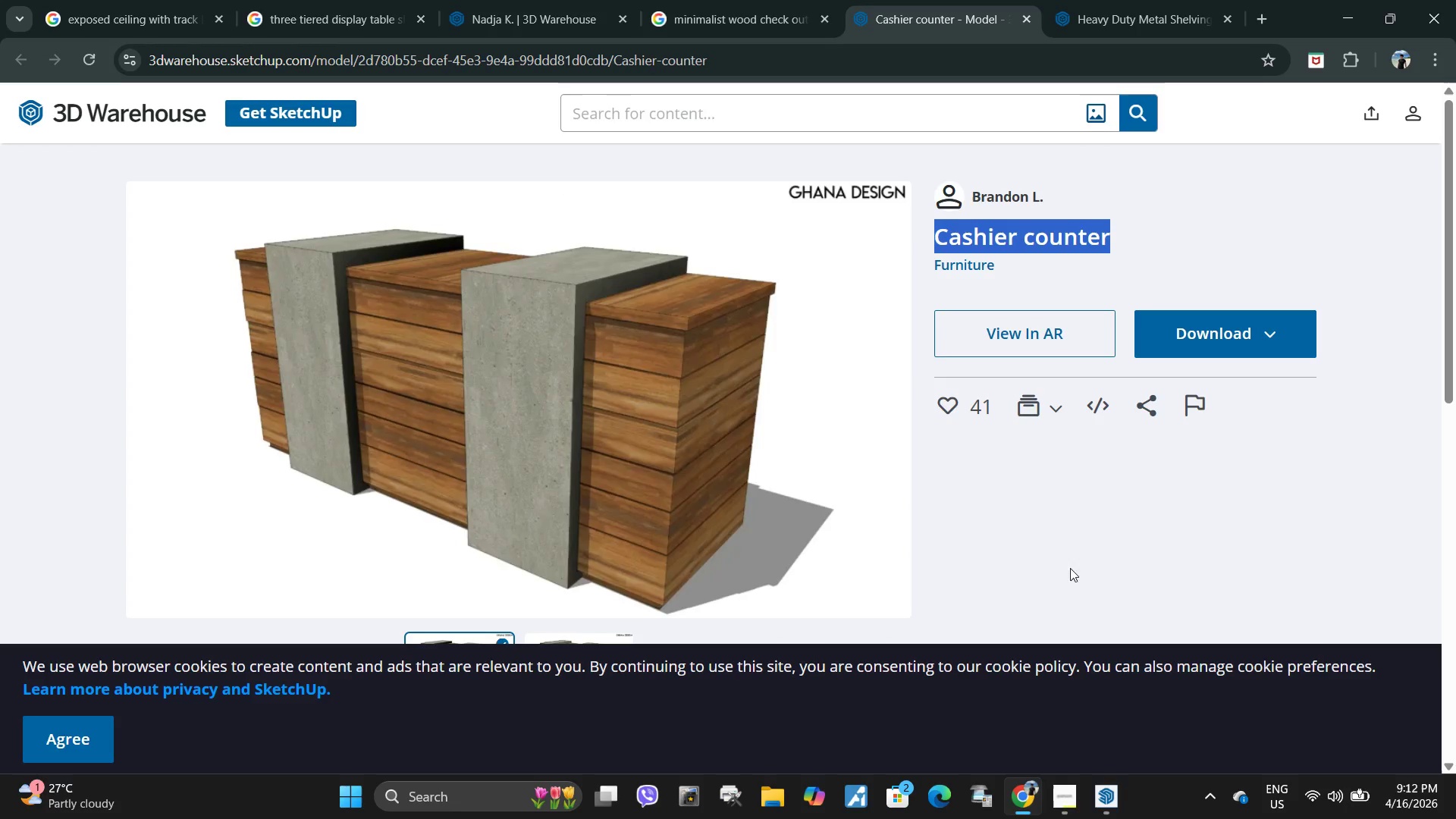 
key(Control+C)
 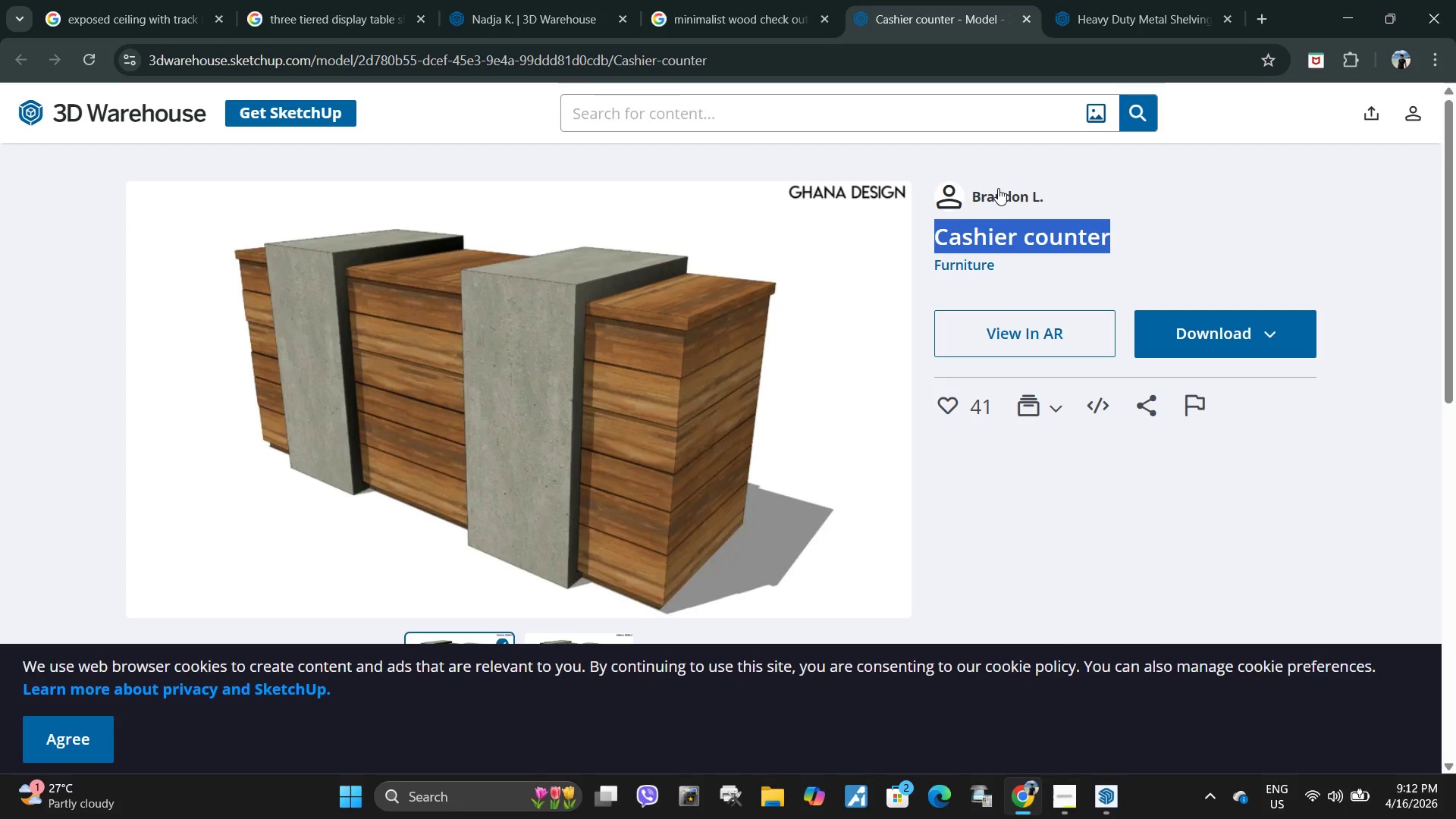 
left_click([880, 246])
 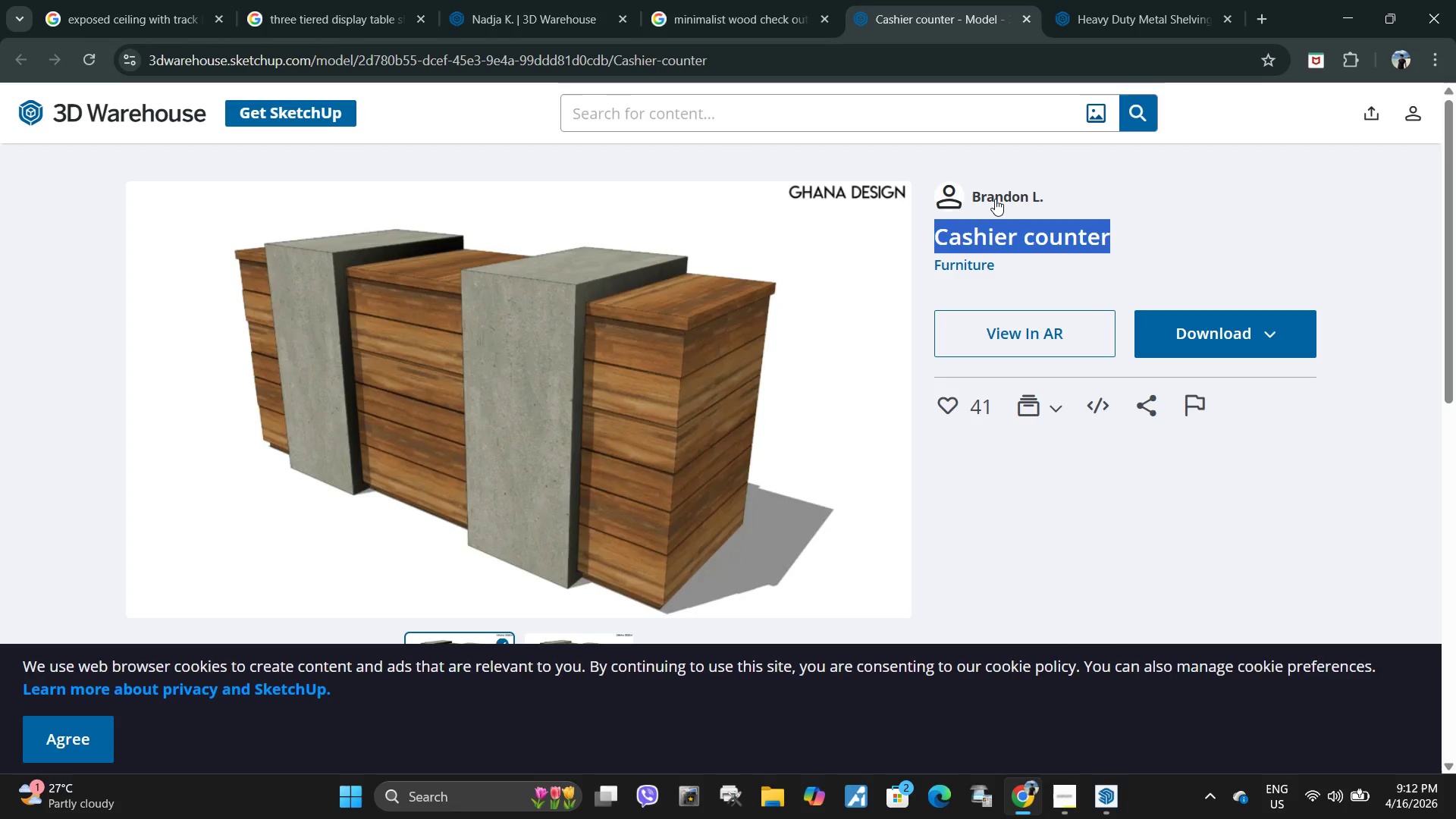 
left_click([995, 199])
 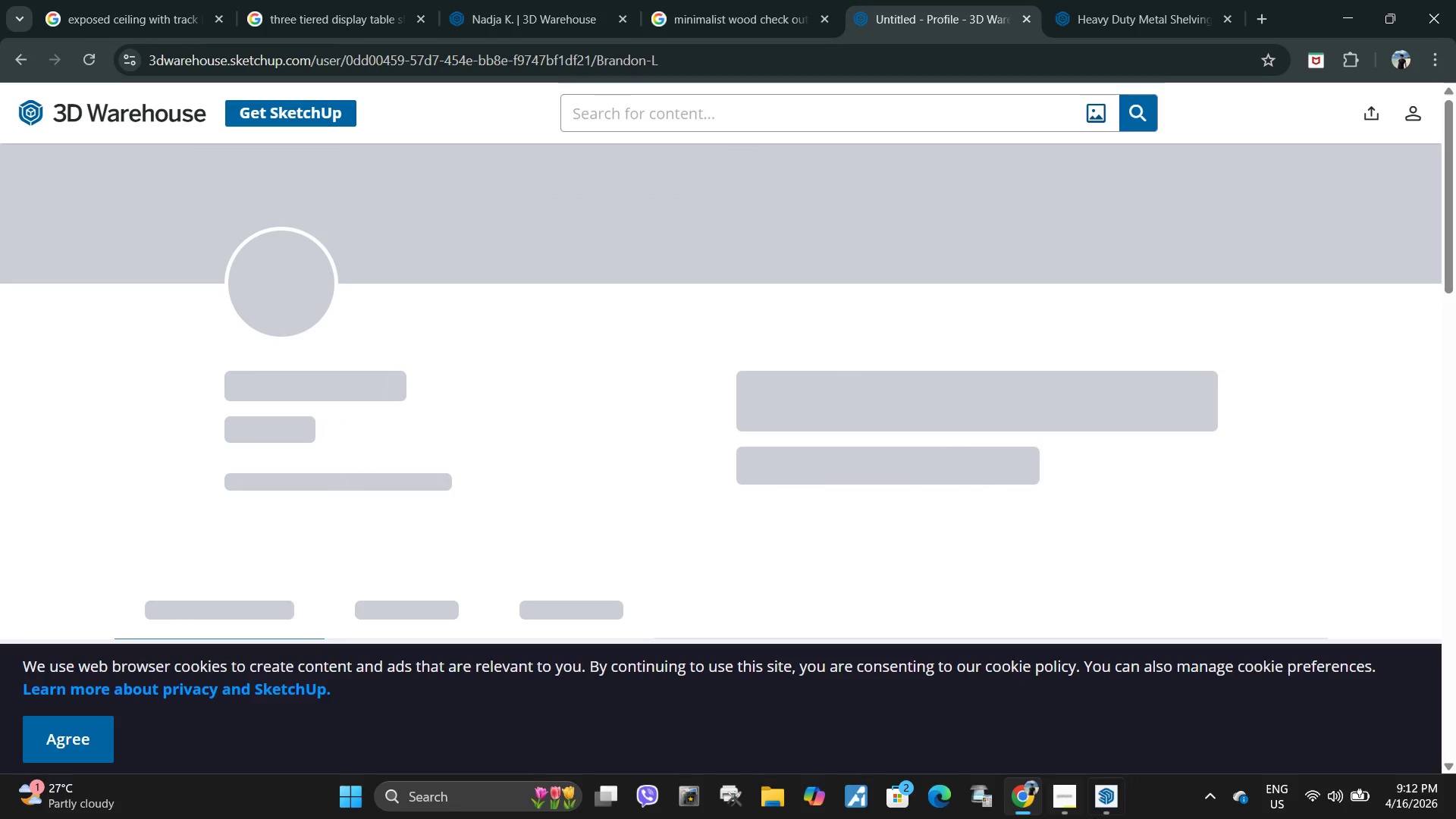 
left_click([1105, 786])
 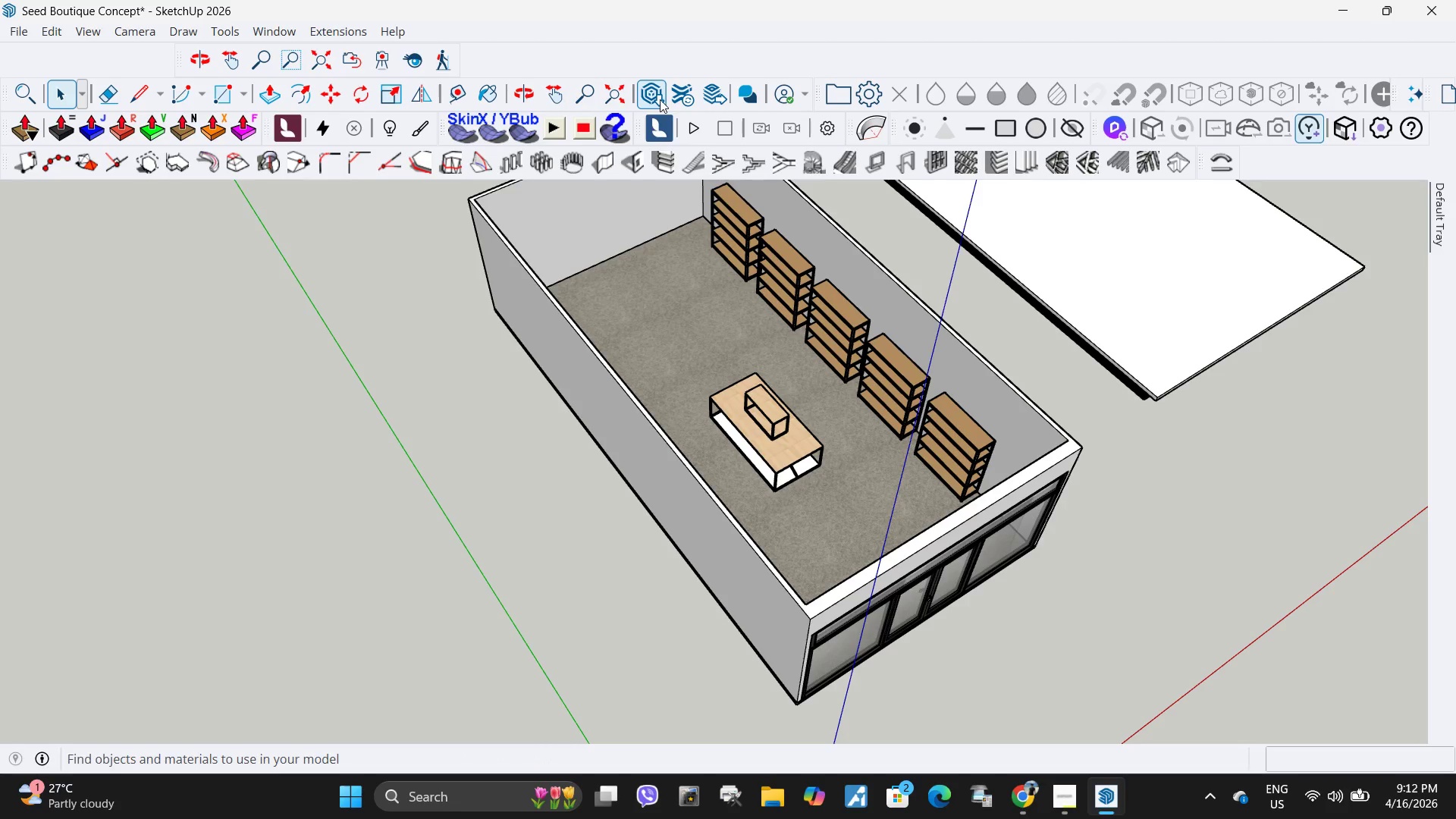 
left_click([651, 100])
 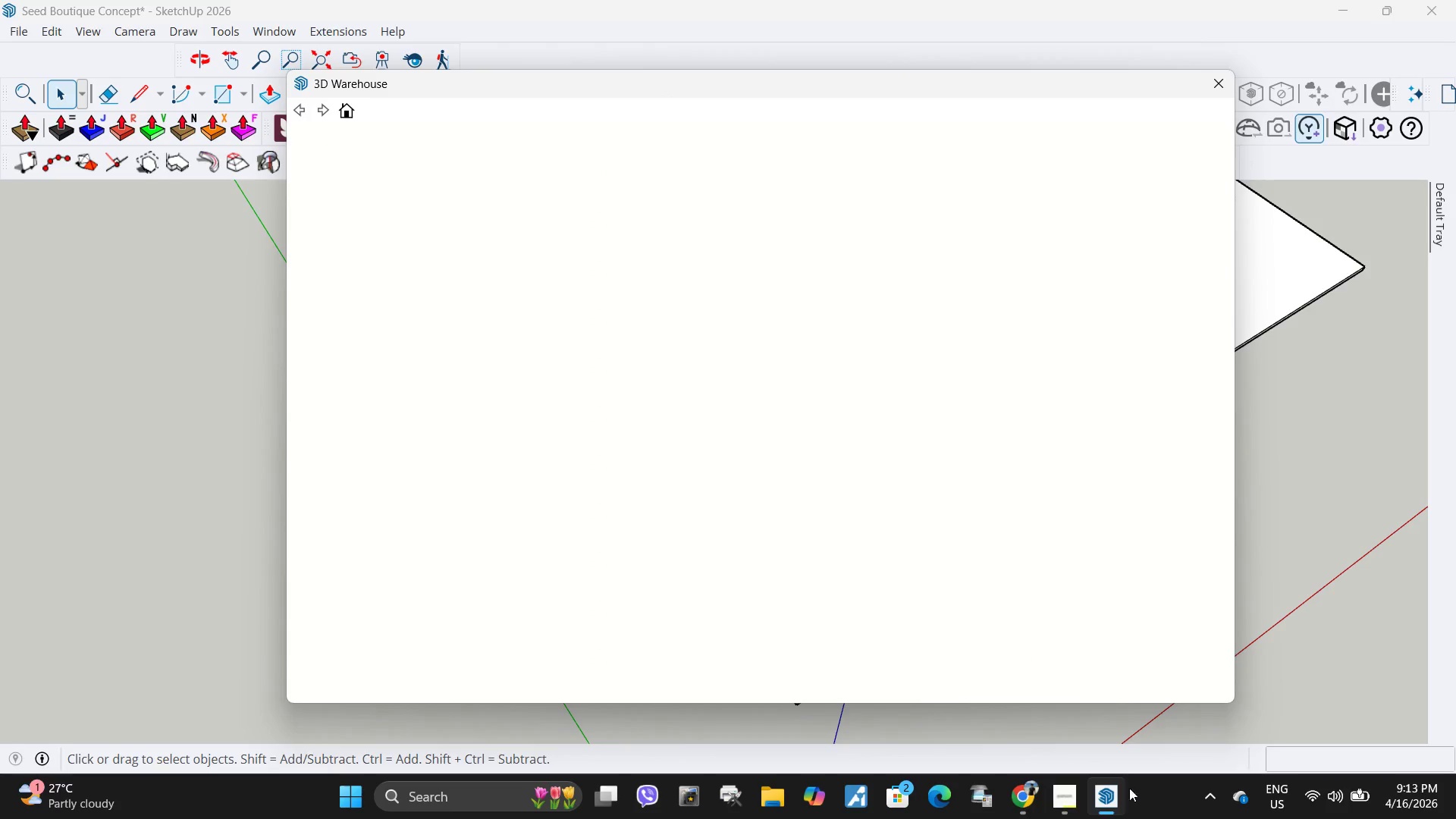 
left_click([1064, 803])